 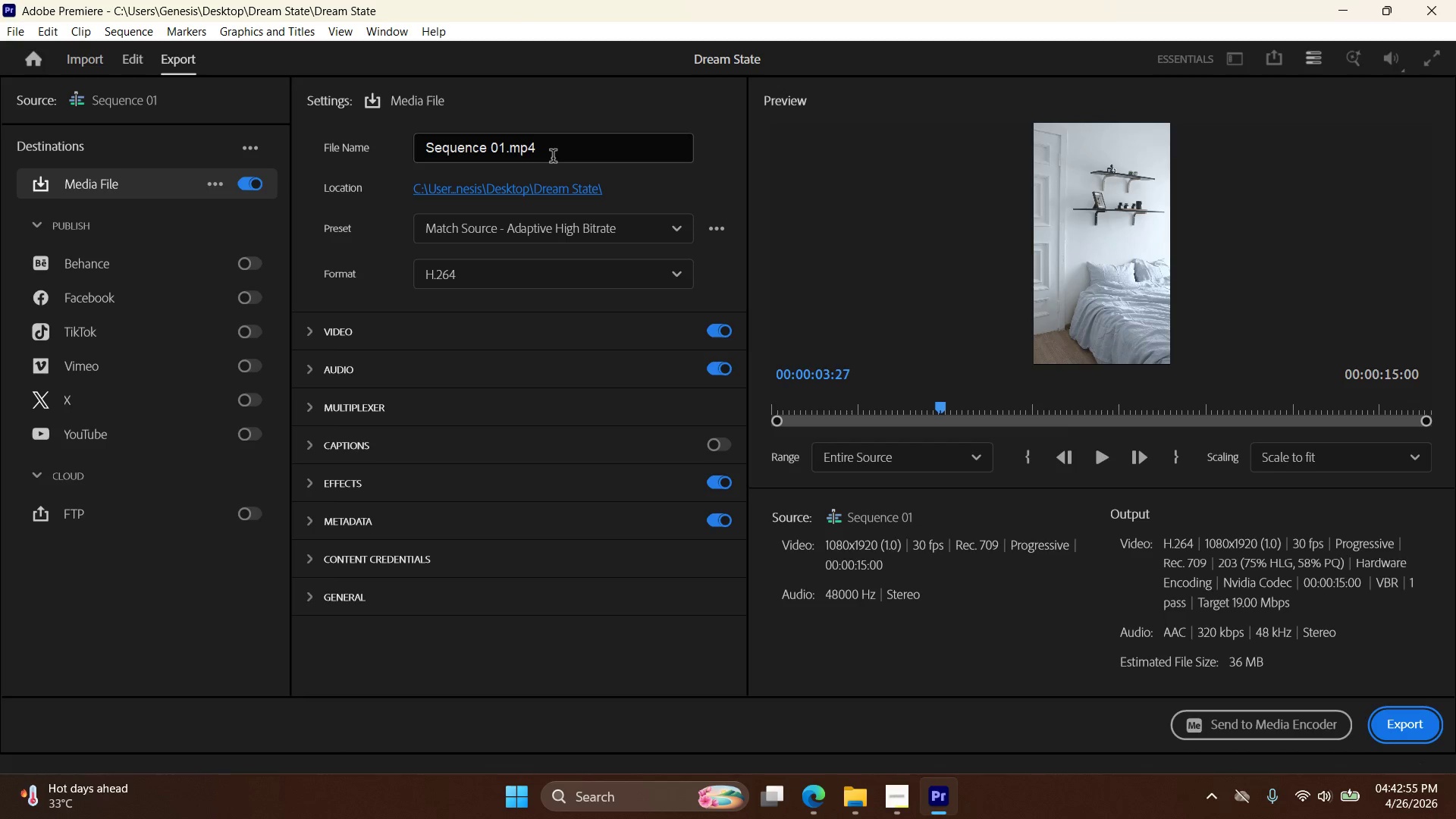 
key(Control+ControlLeft)
 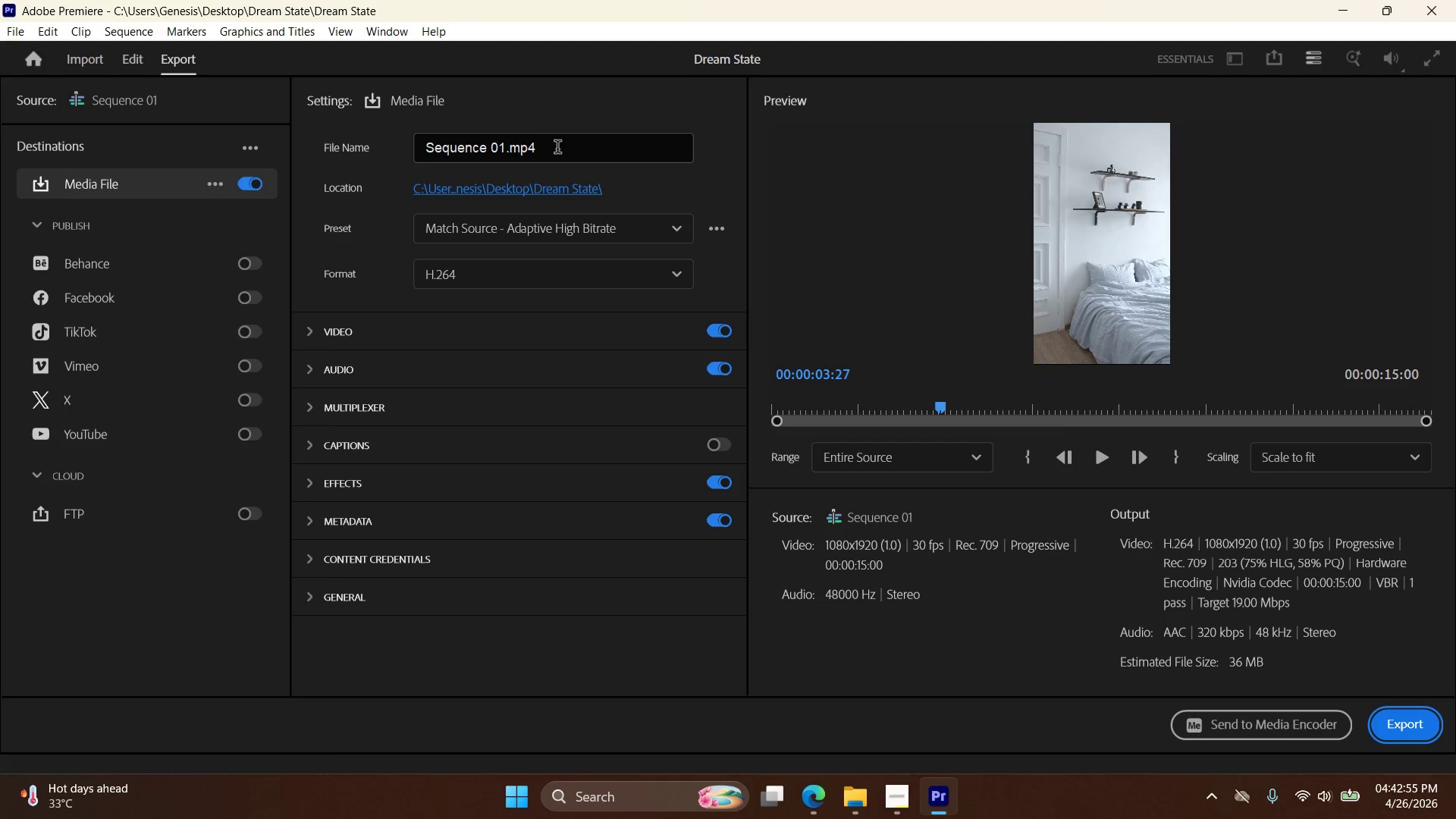 
left_click([557, 149])
 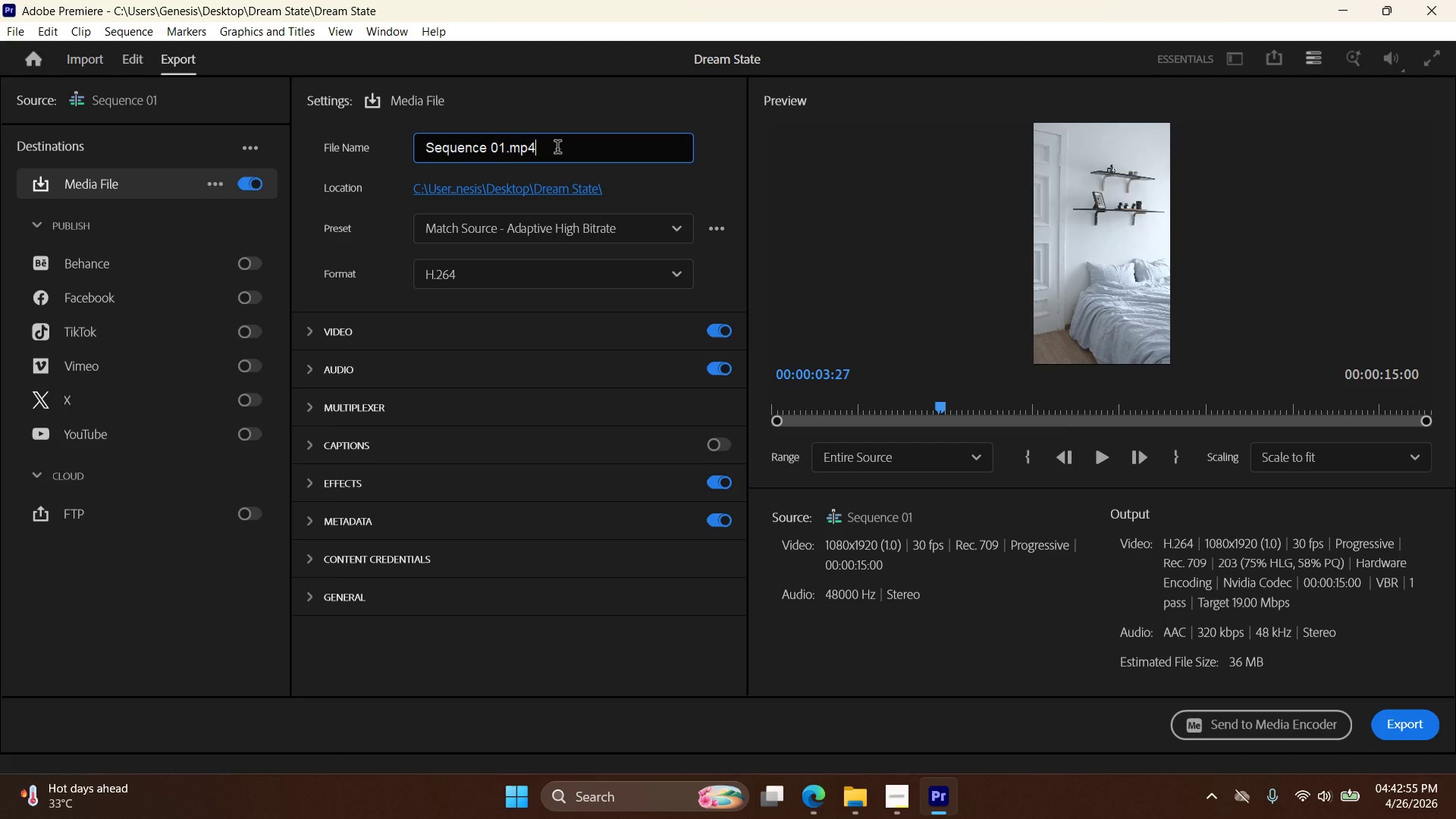 
key(Control+A)
 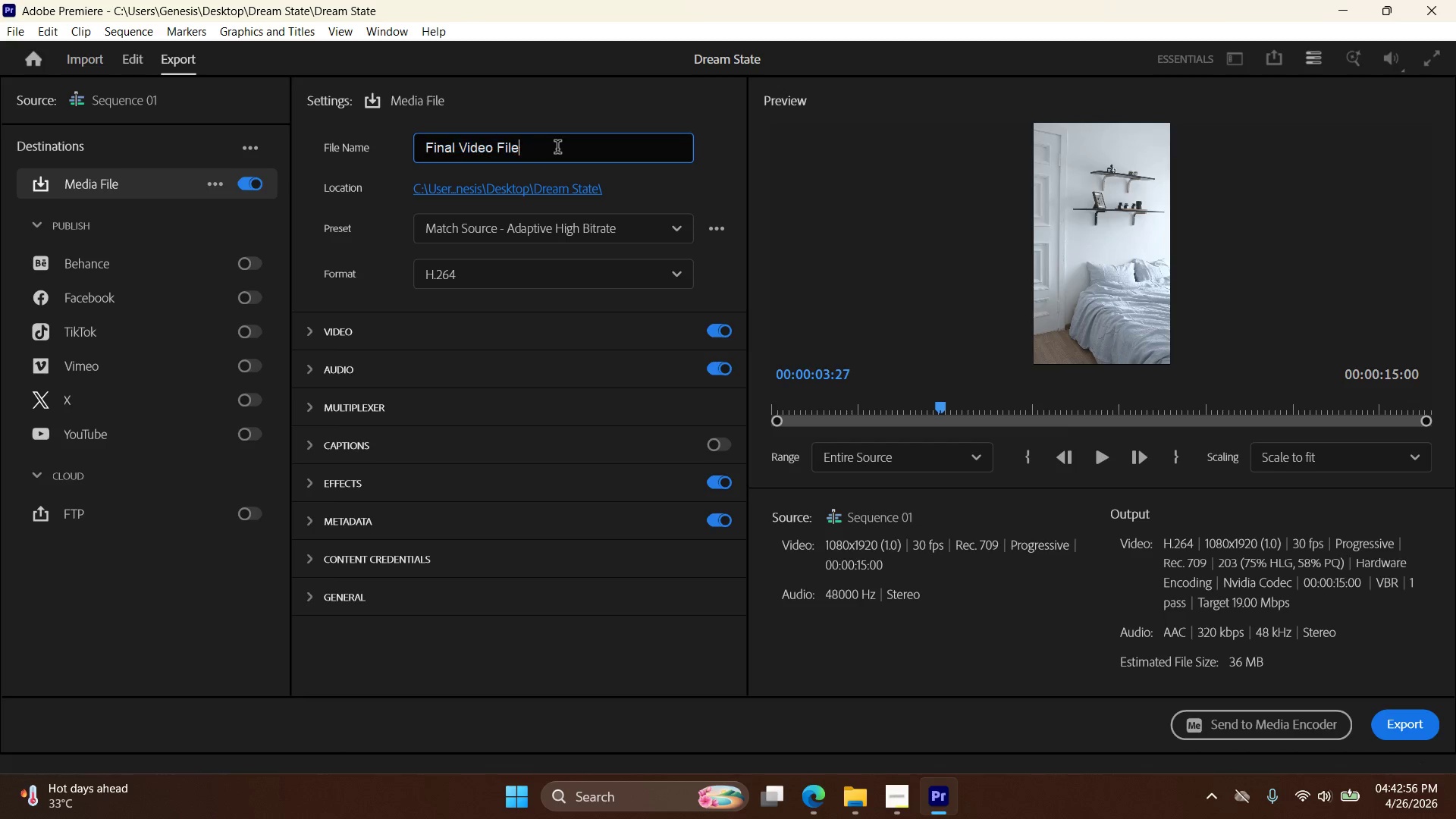 
key(Control+V)
 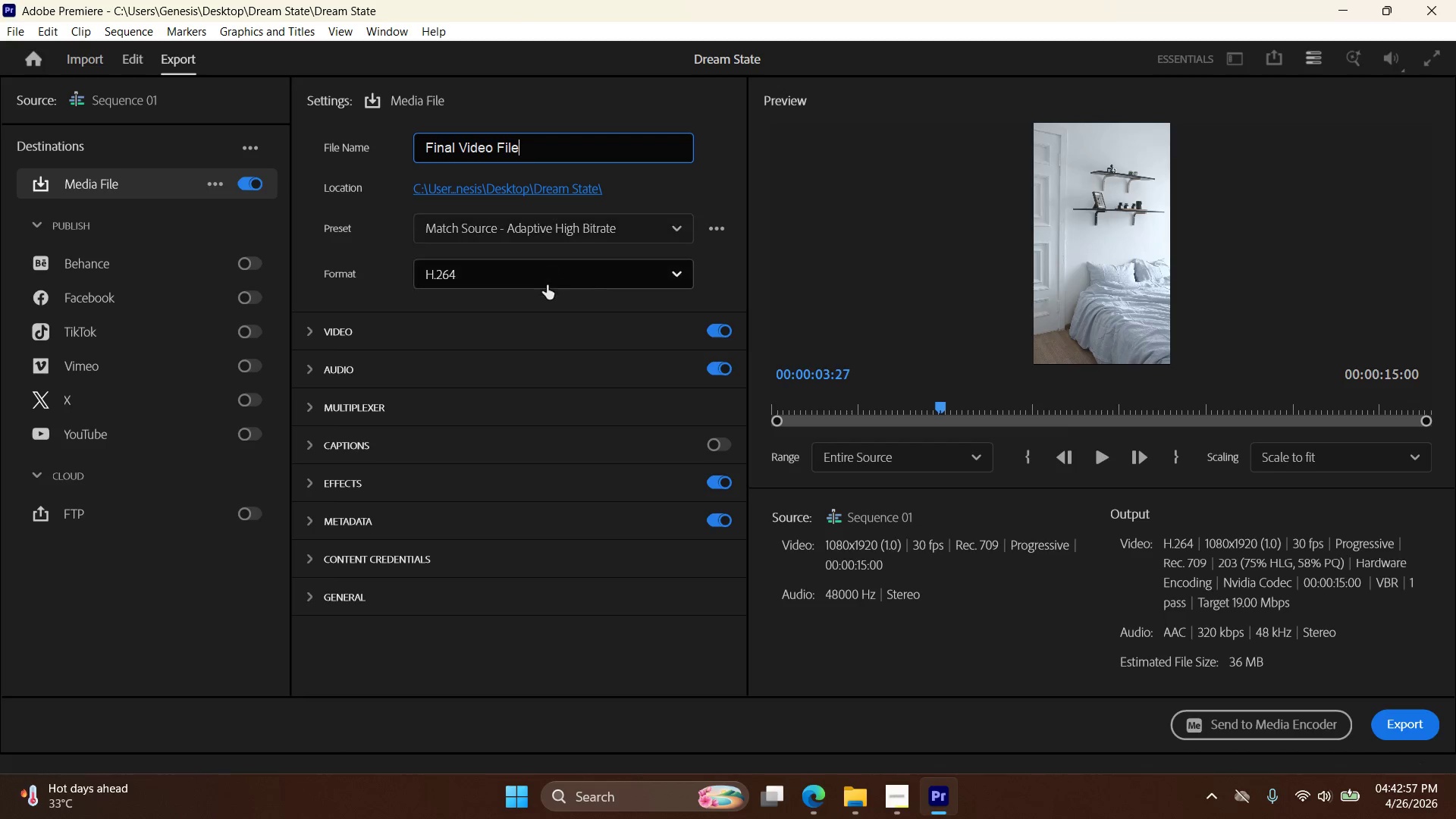 
left_click([322, 336])
 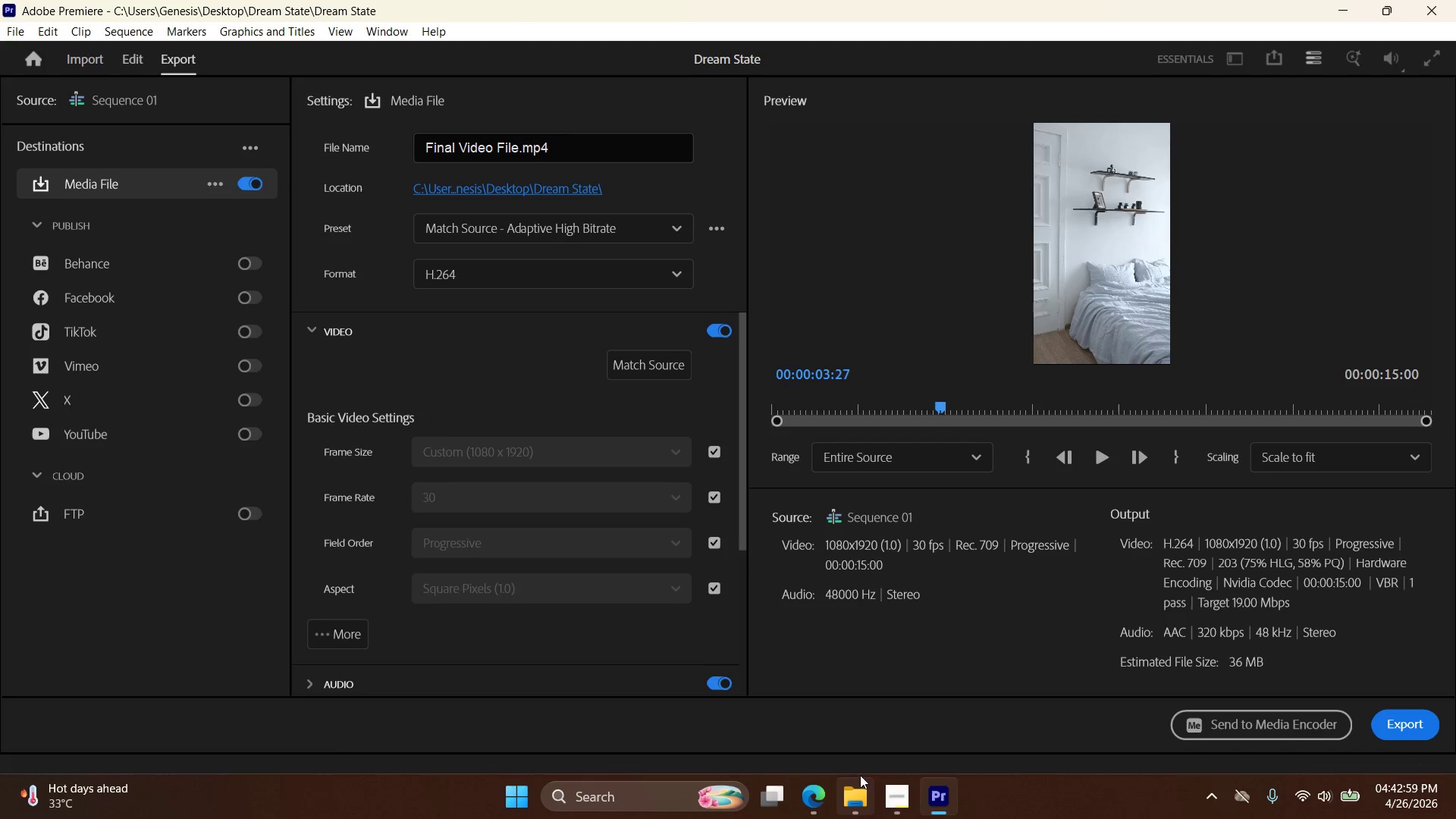 
left_click([900, 811])